 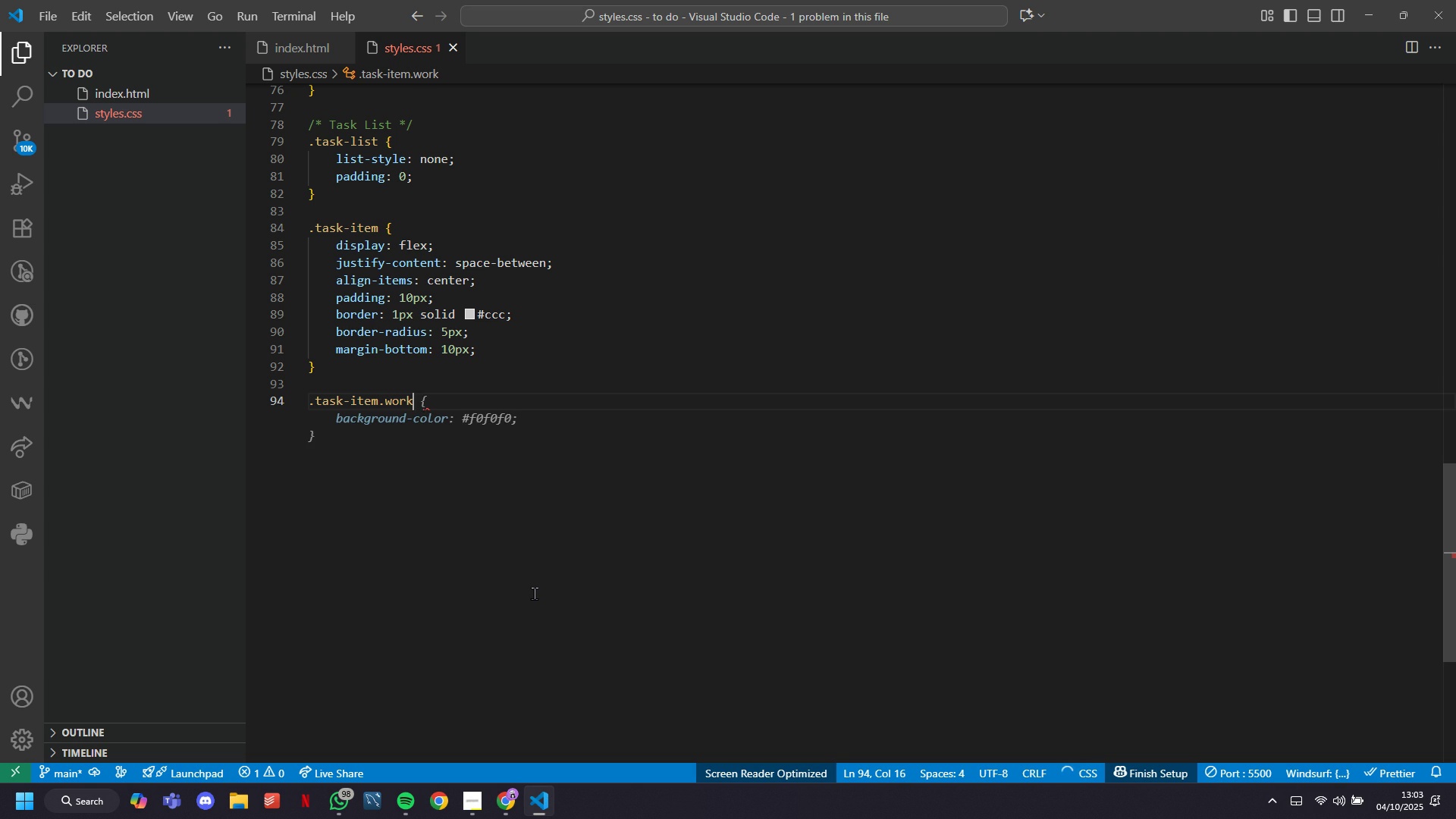 
key(Tab)
 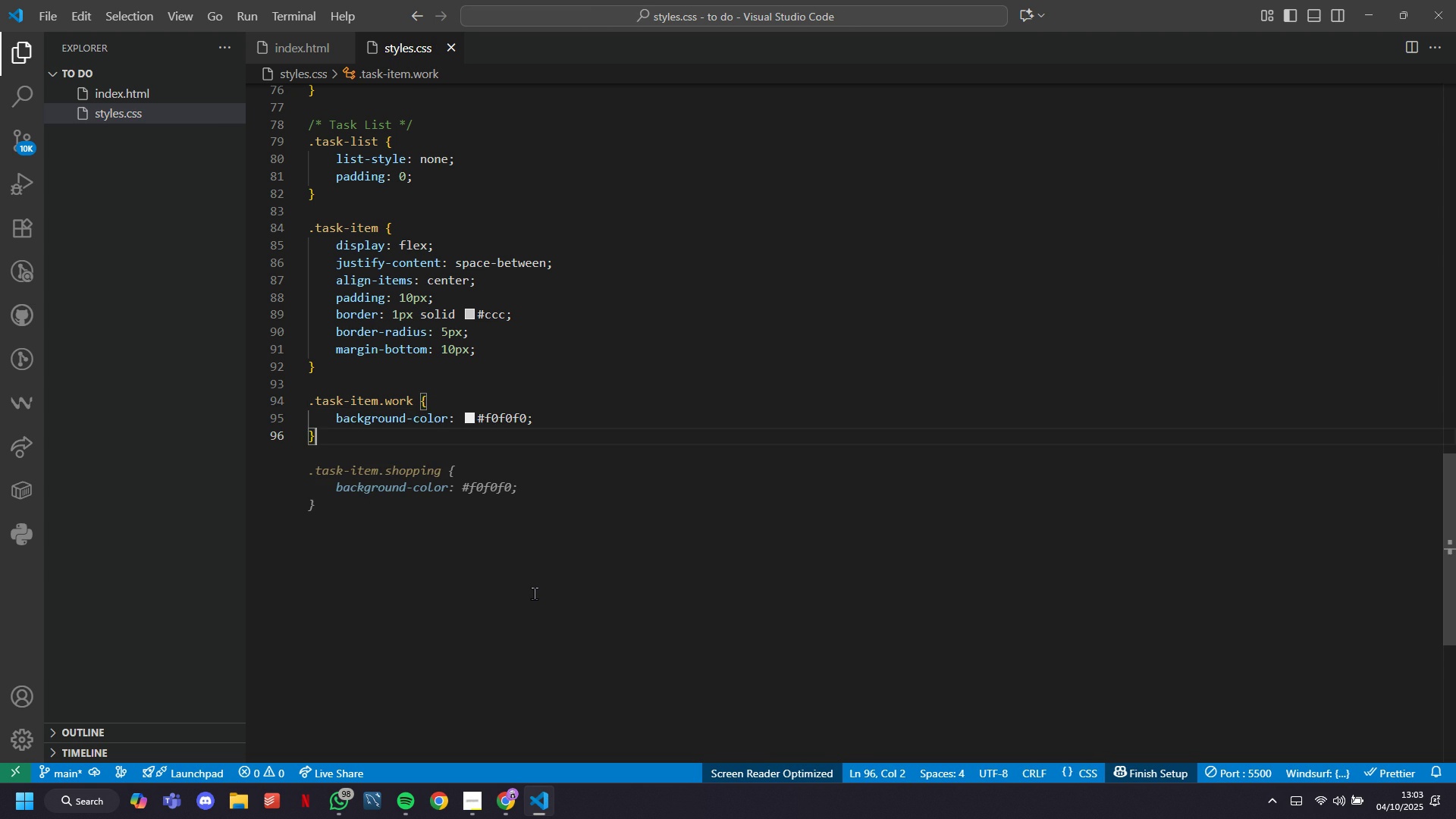 
key(Tab)
 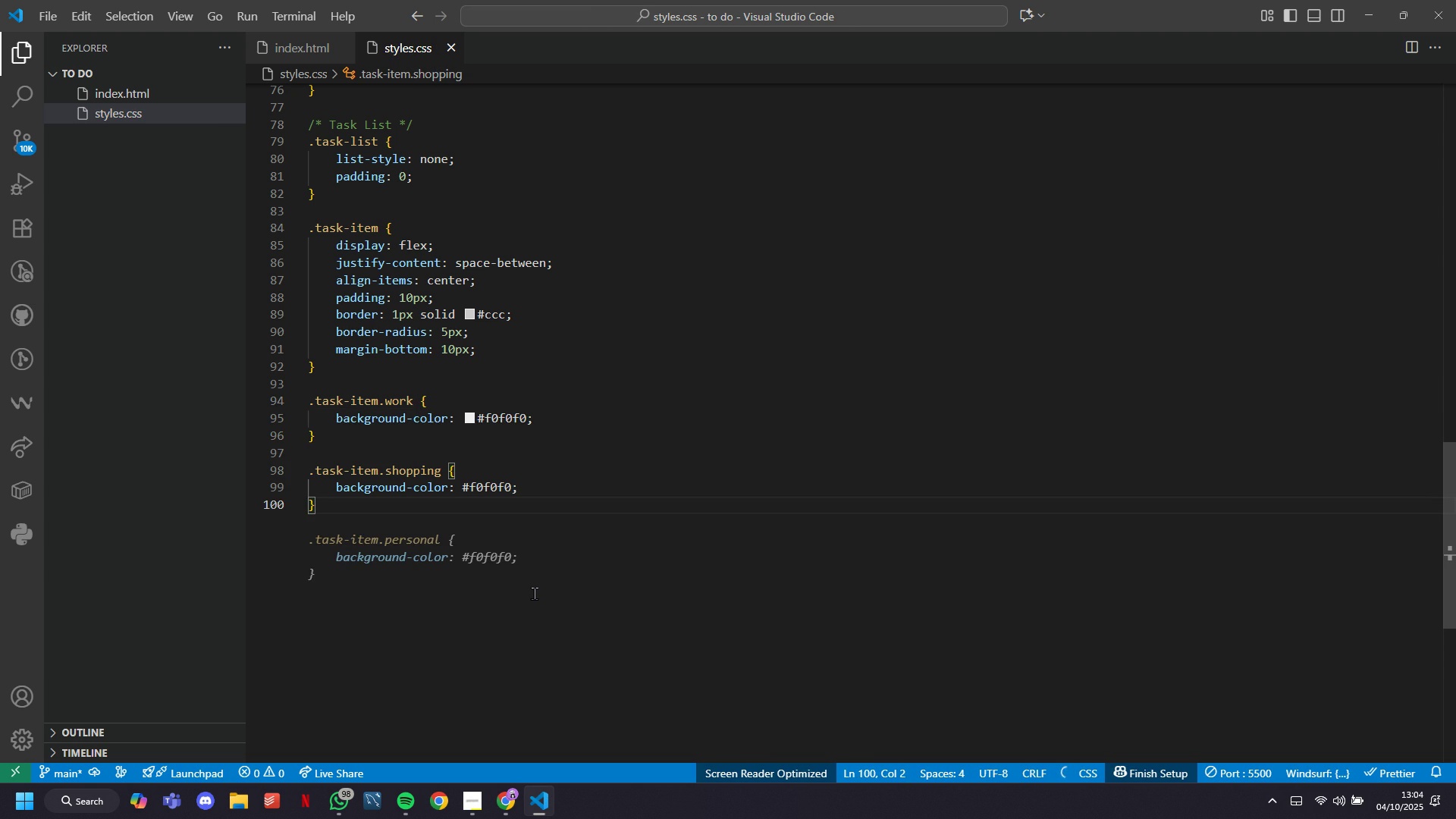 
key(Tab)
 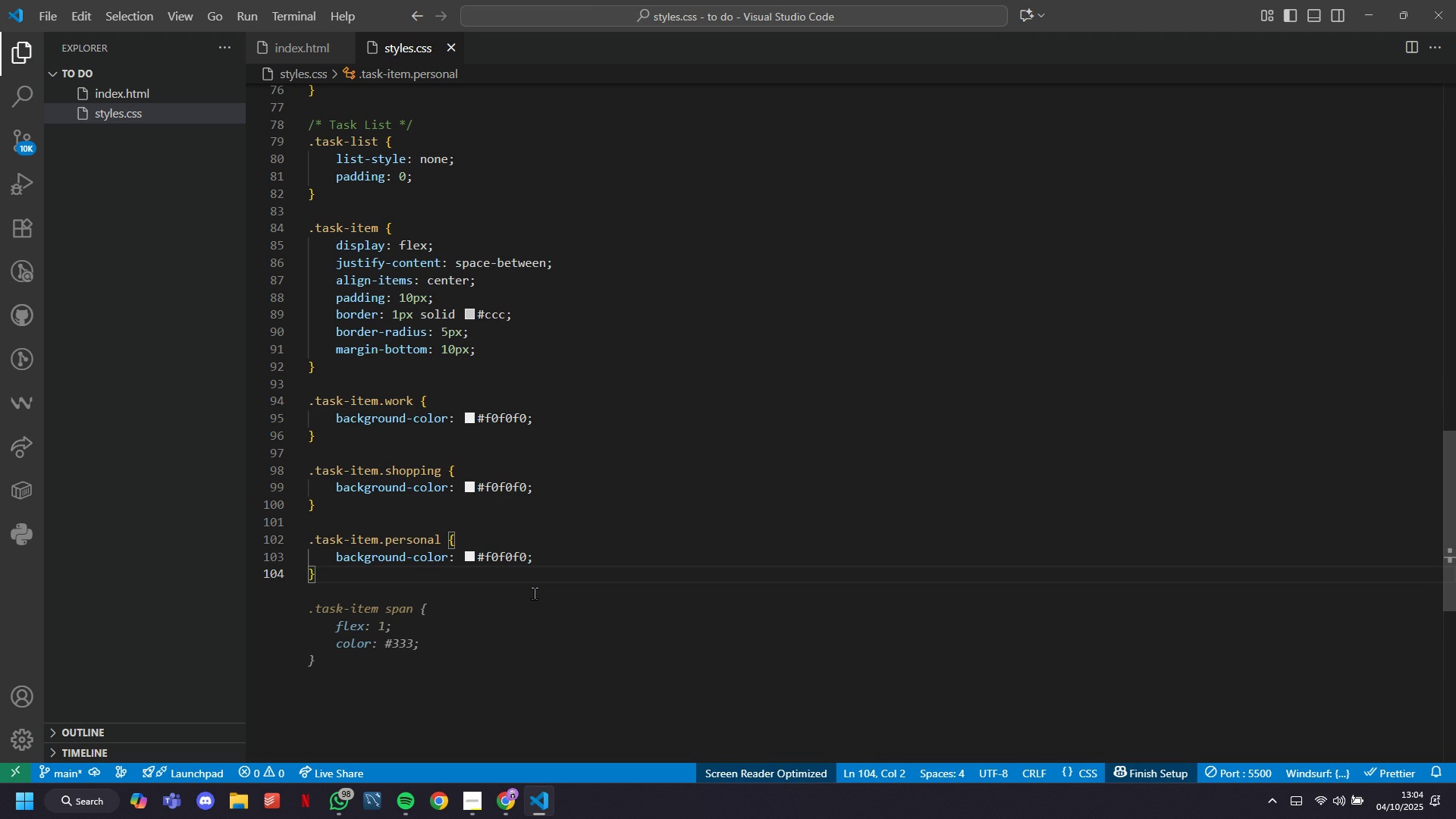 
wait(8.28)
 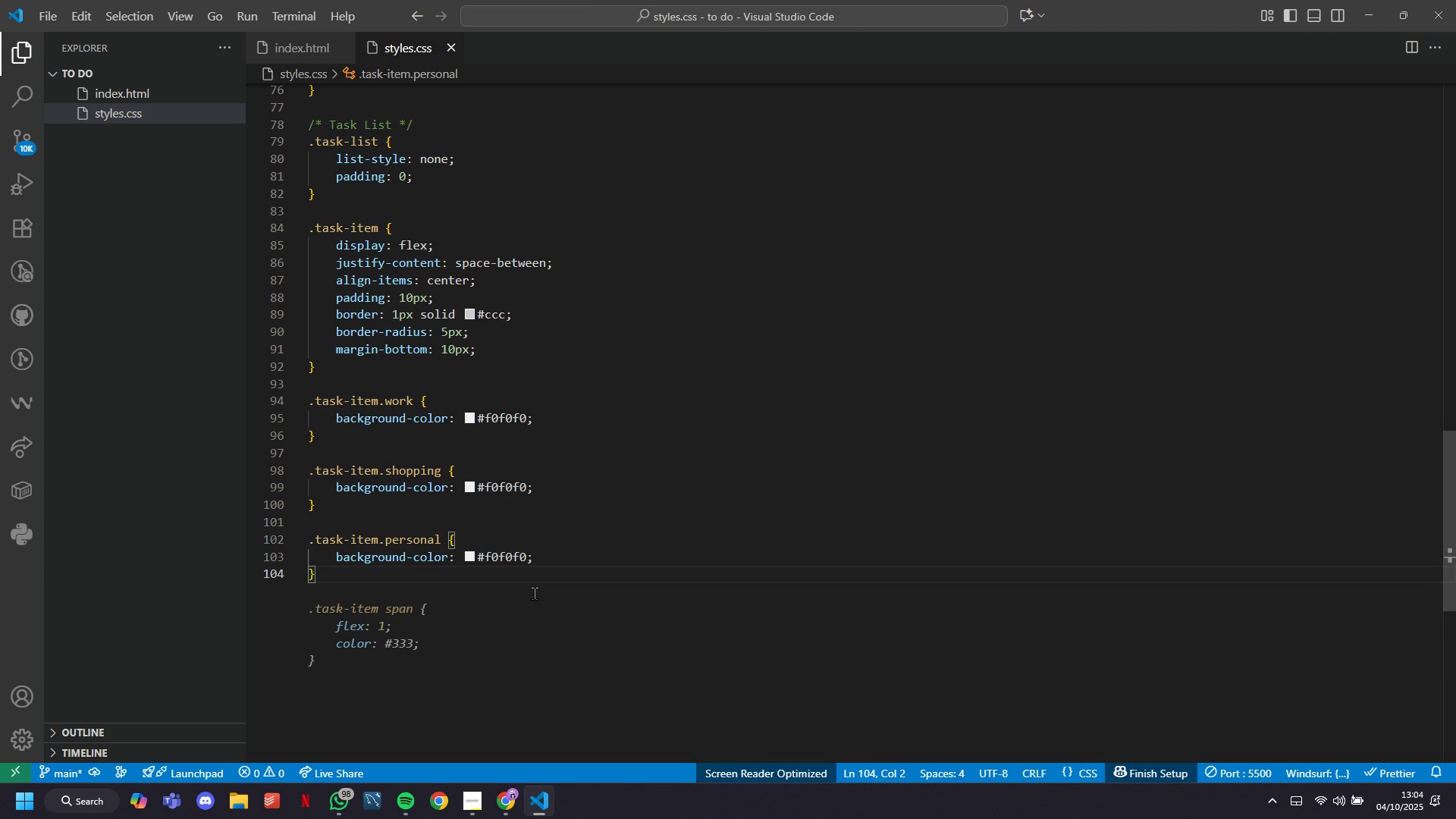 
key(Enter)
 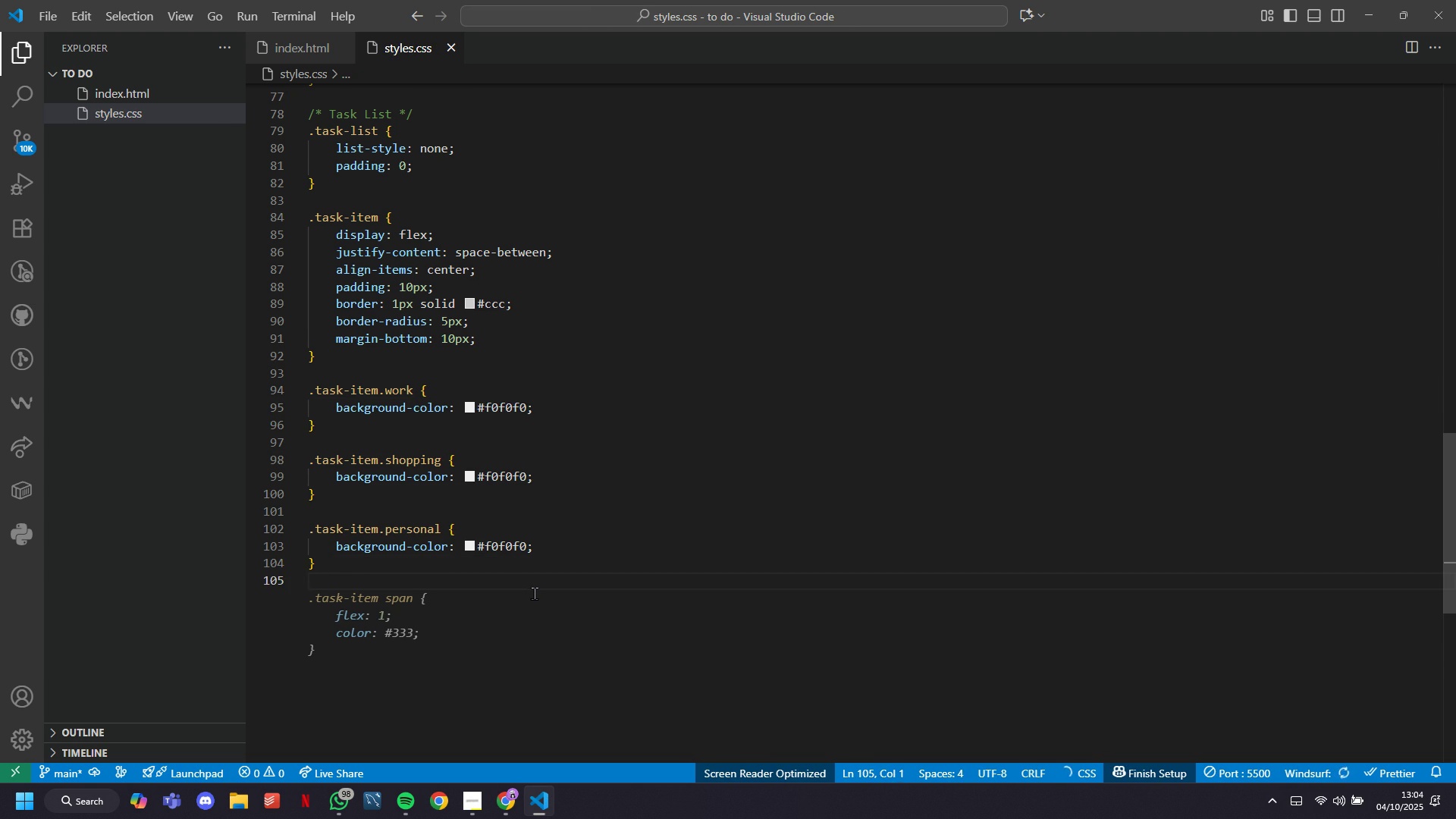 
key(Tab)
 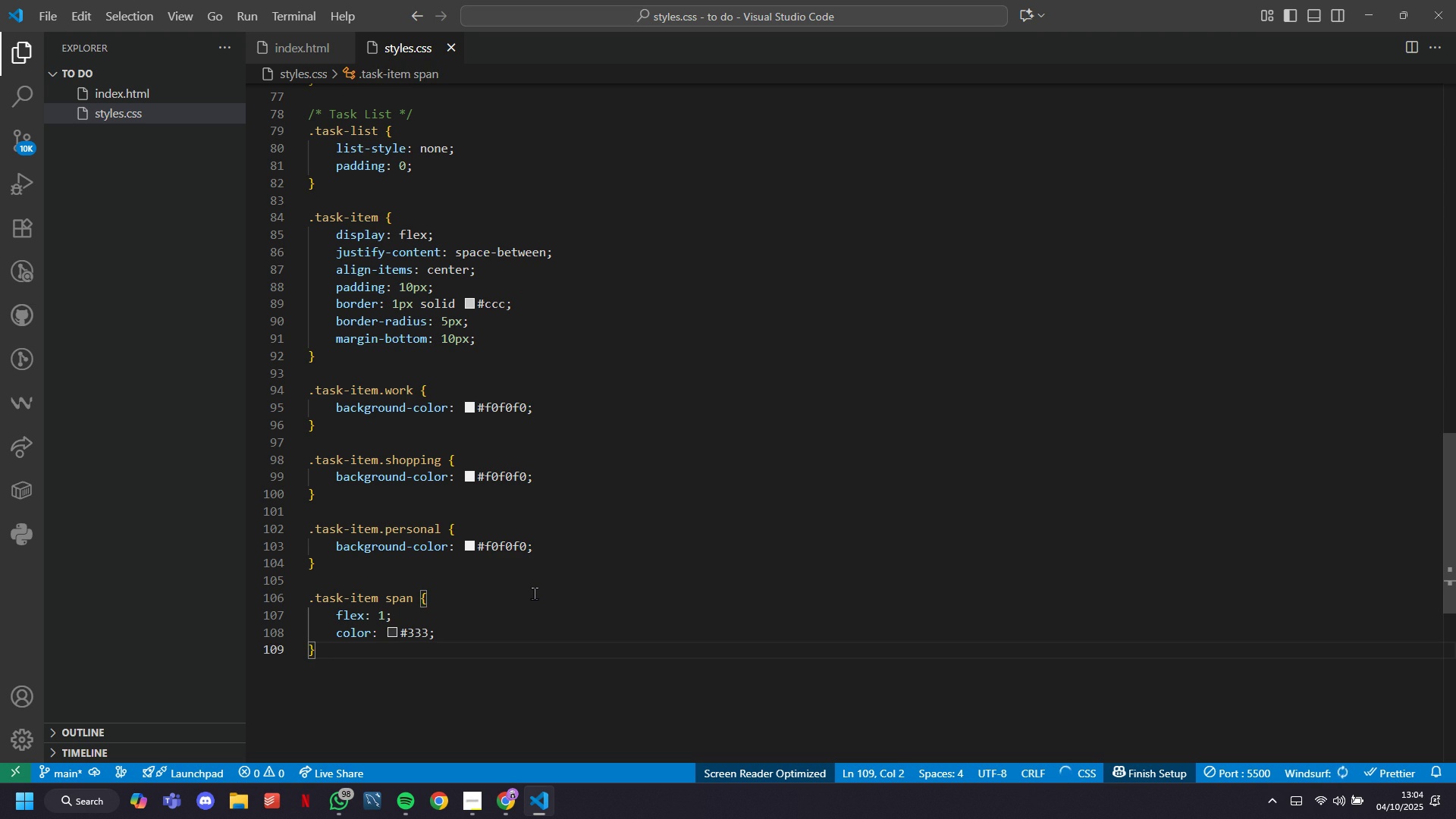 
key(Enter)
 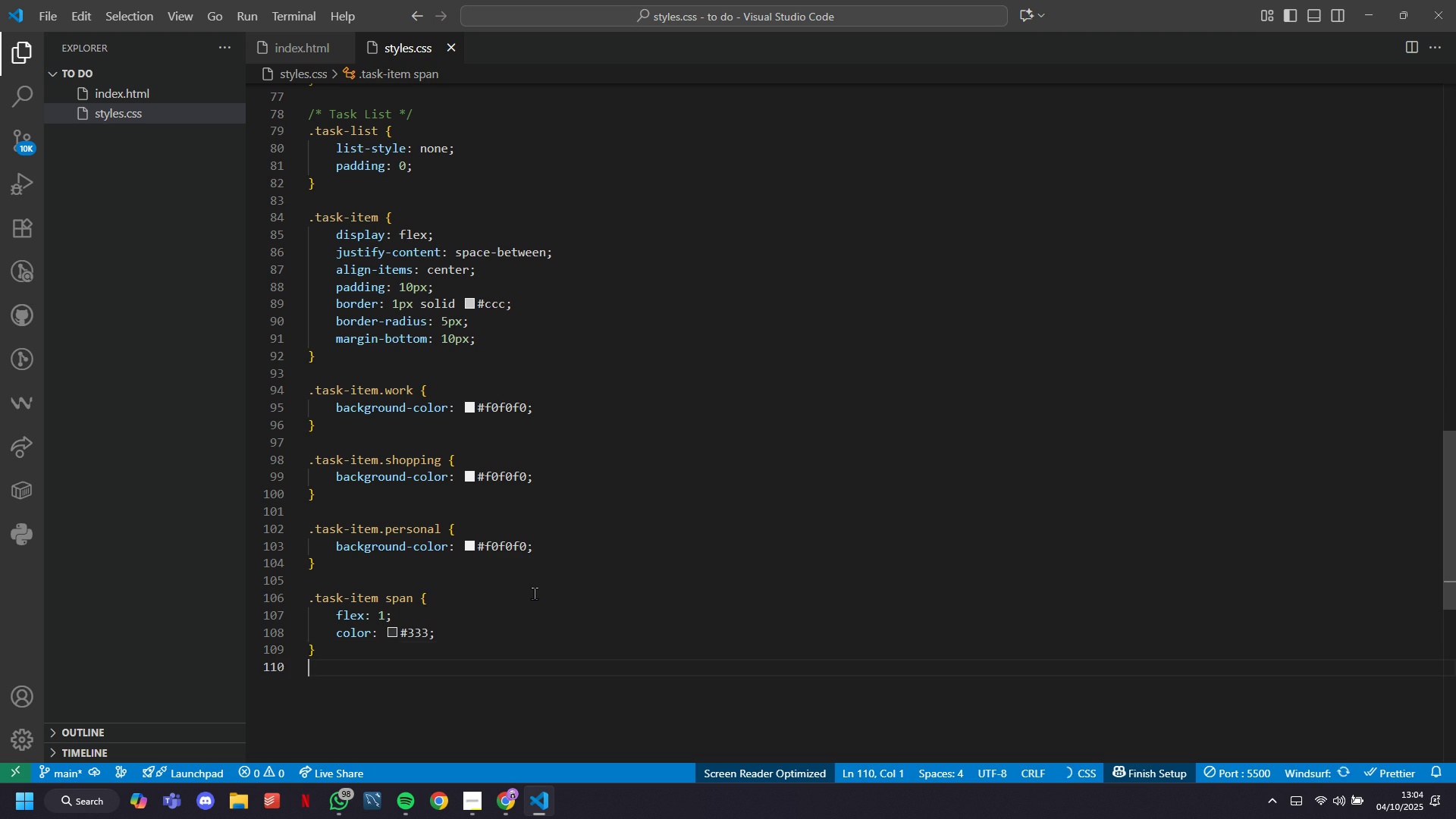 
key(Enter)
 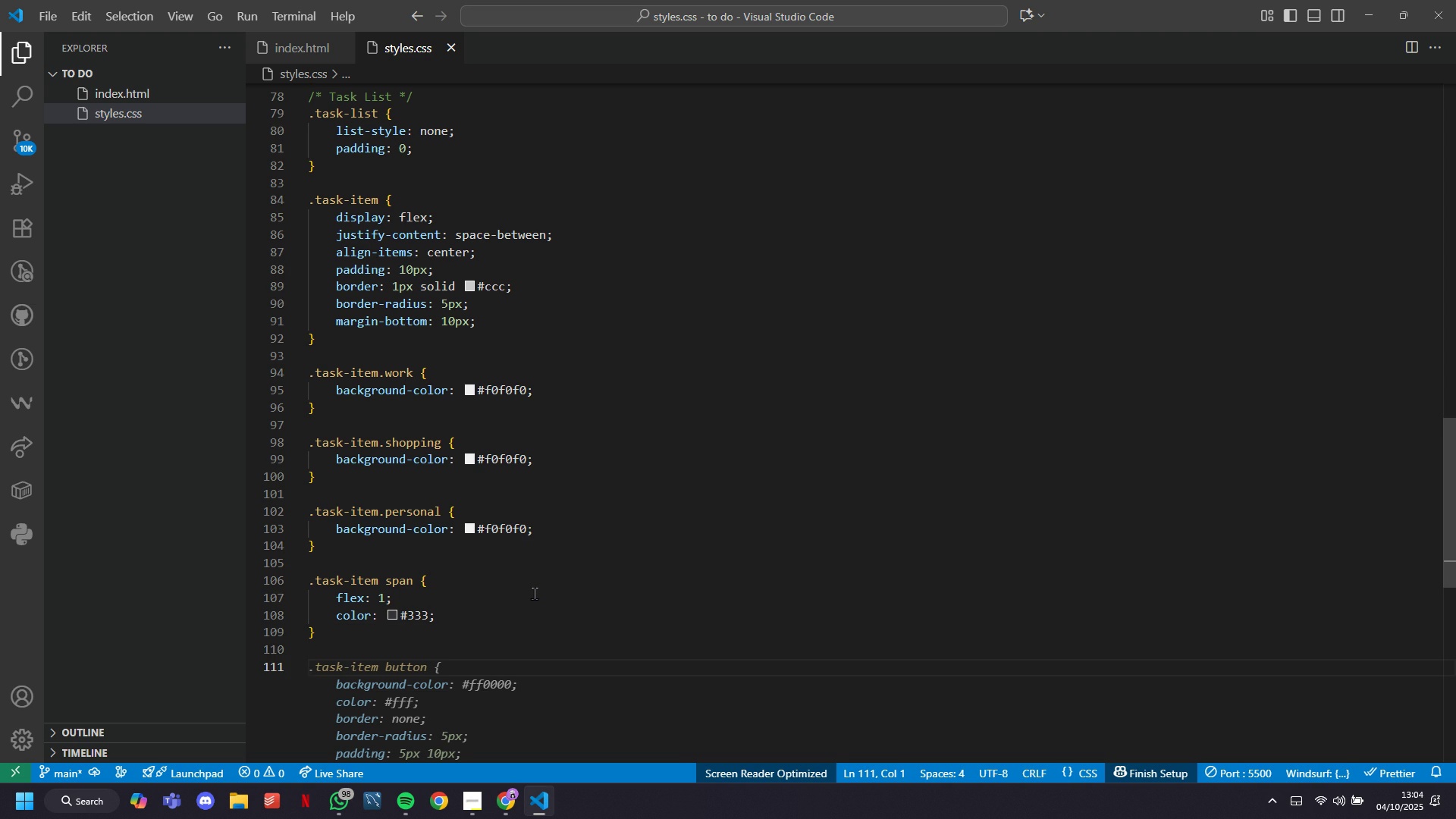 
type(.task-item in)
key(Tab)
key(Tab)
 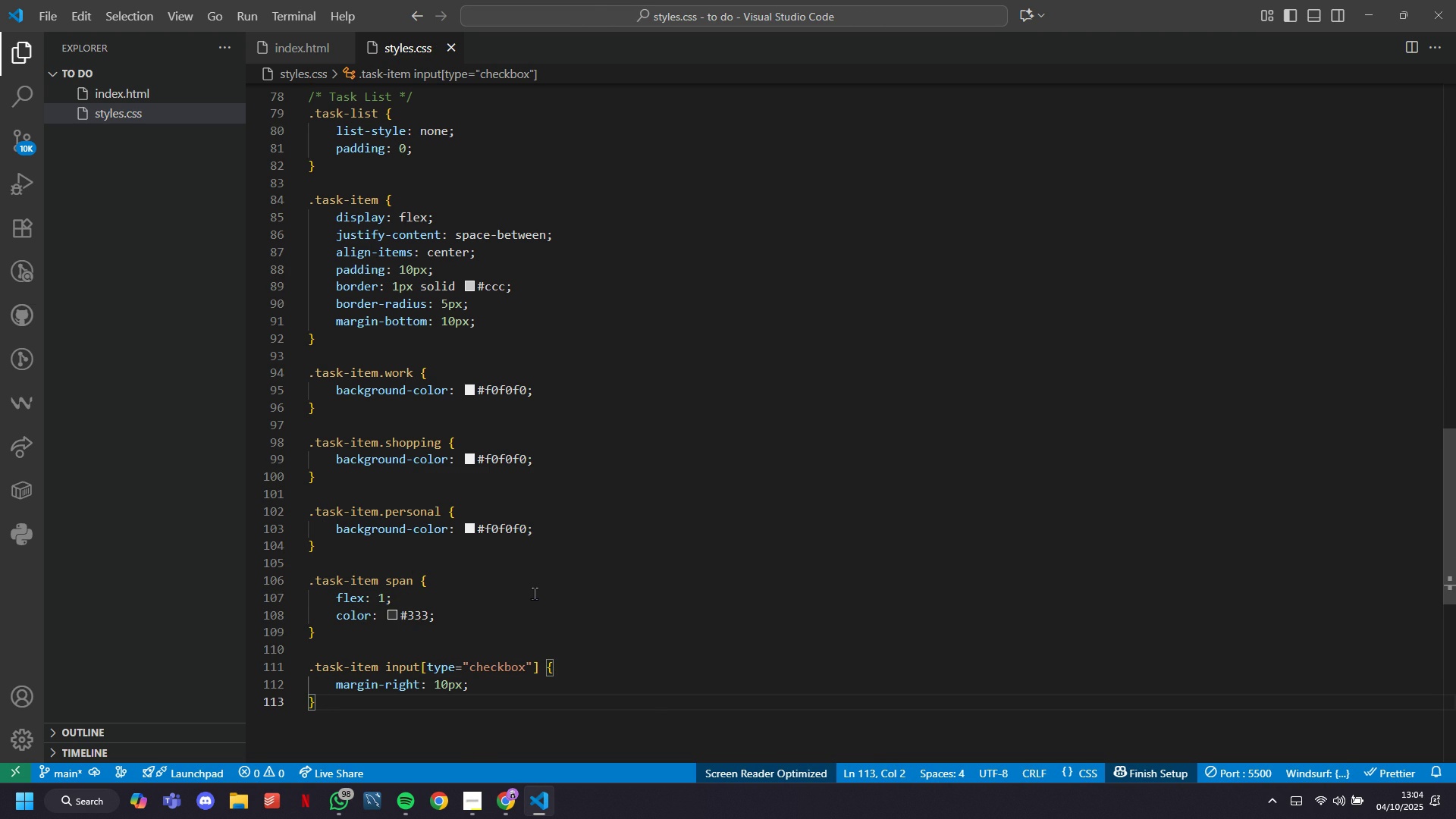 
key(ArrowDown)
 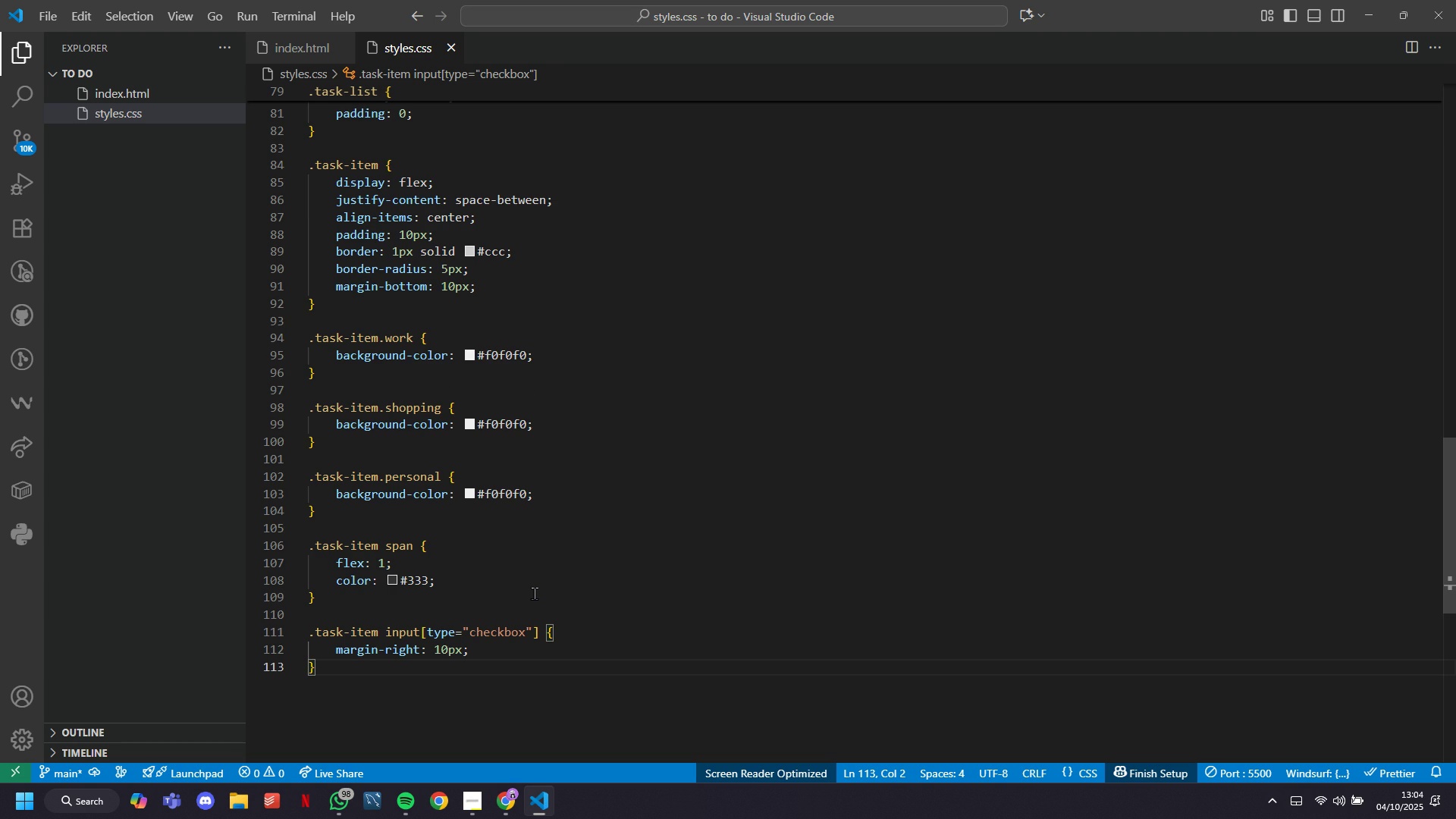 
key(ArrowDown)
 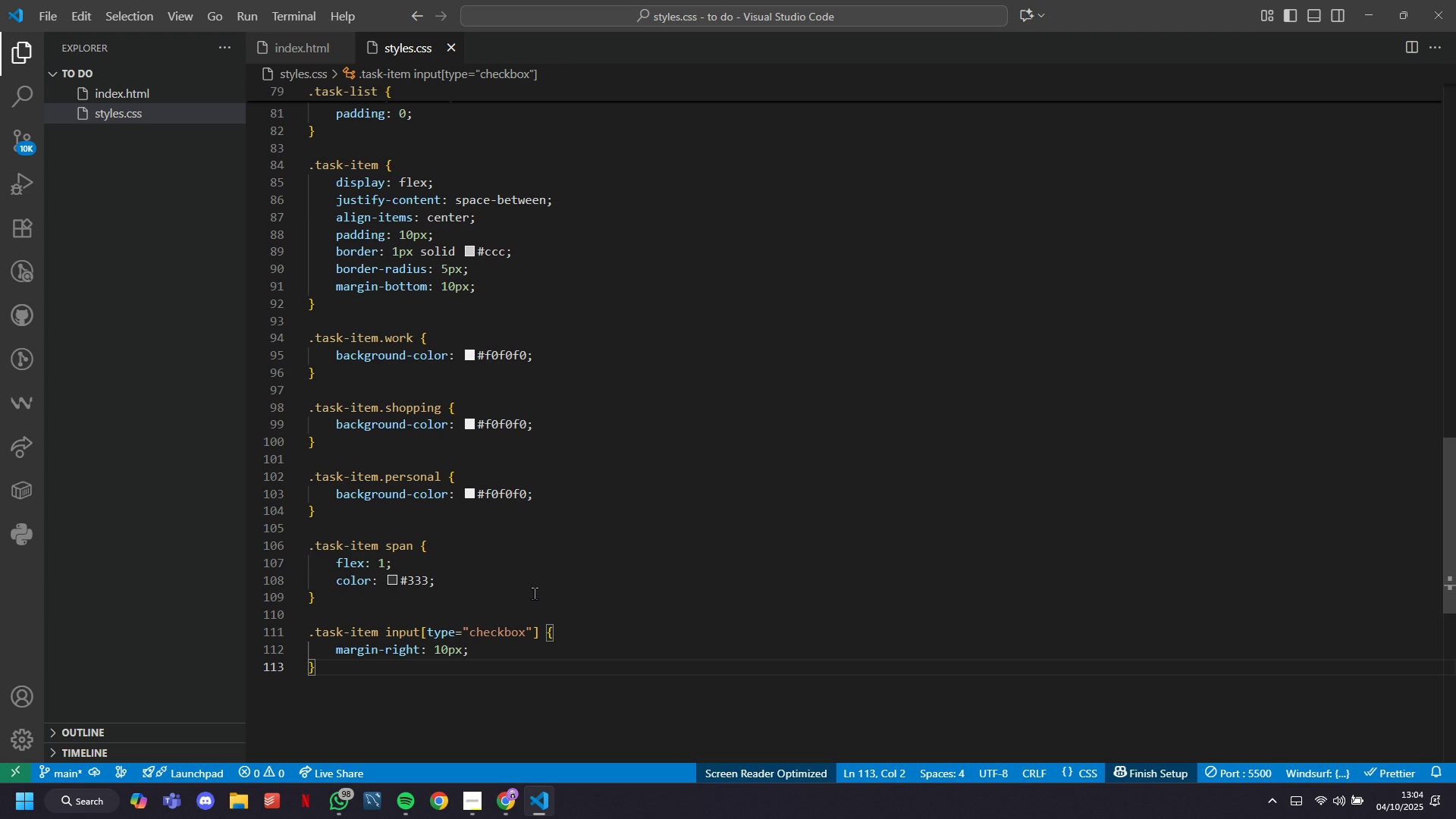 
key(Enter)
 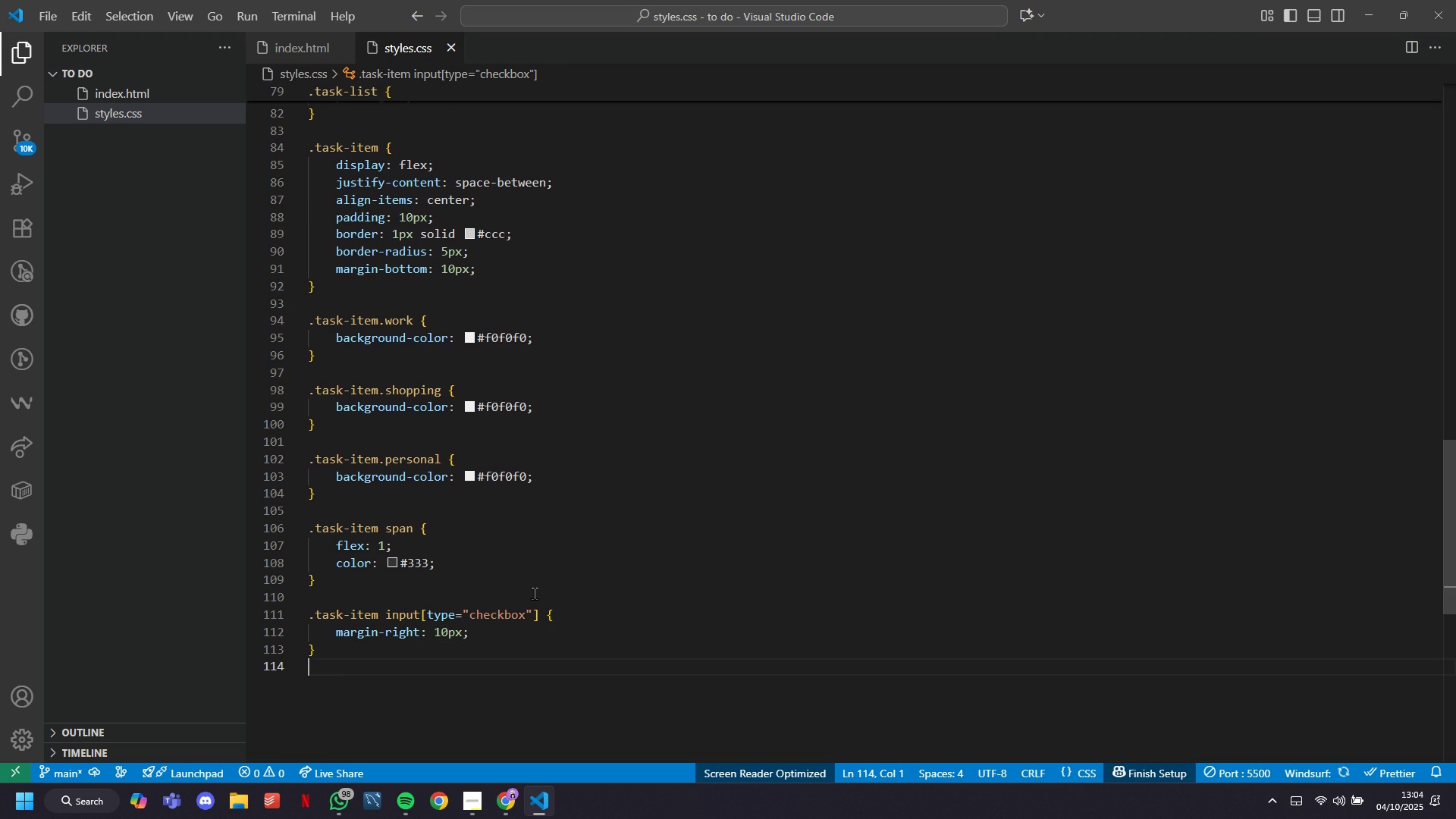 
key(Enter)
 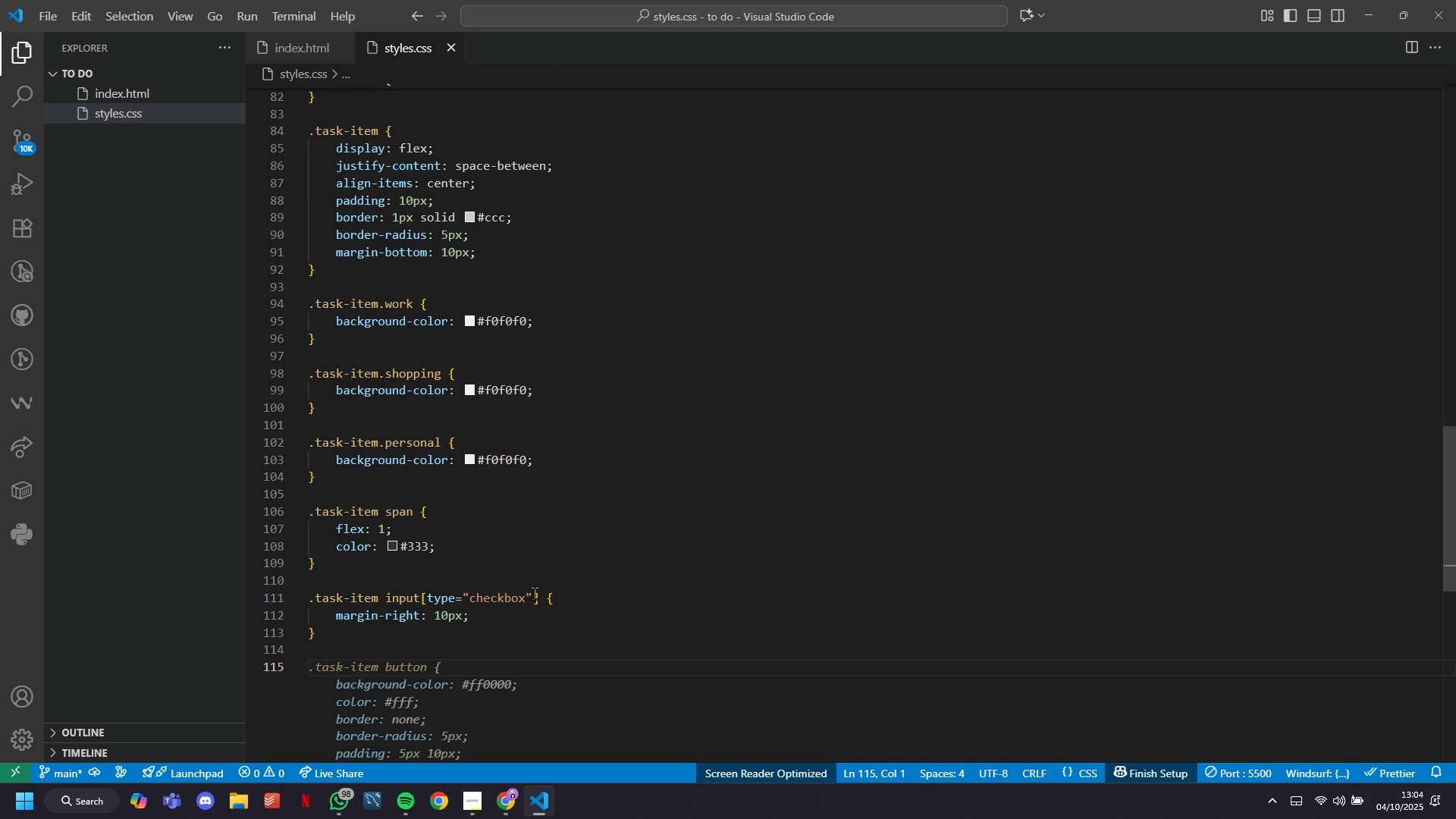 
type(.task-t)
 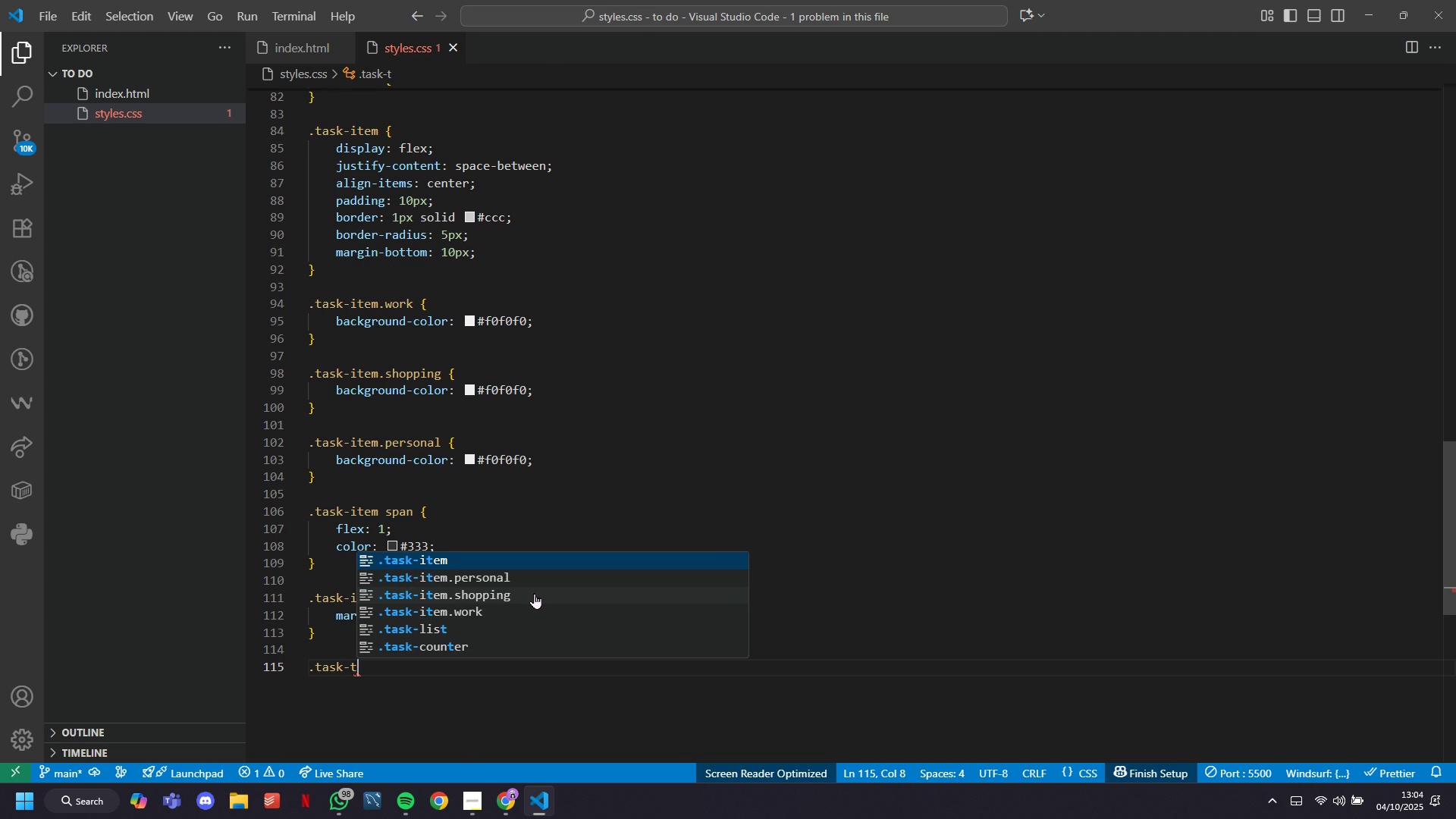 
type(ext)
key(Tab)
 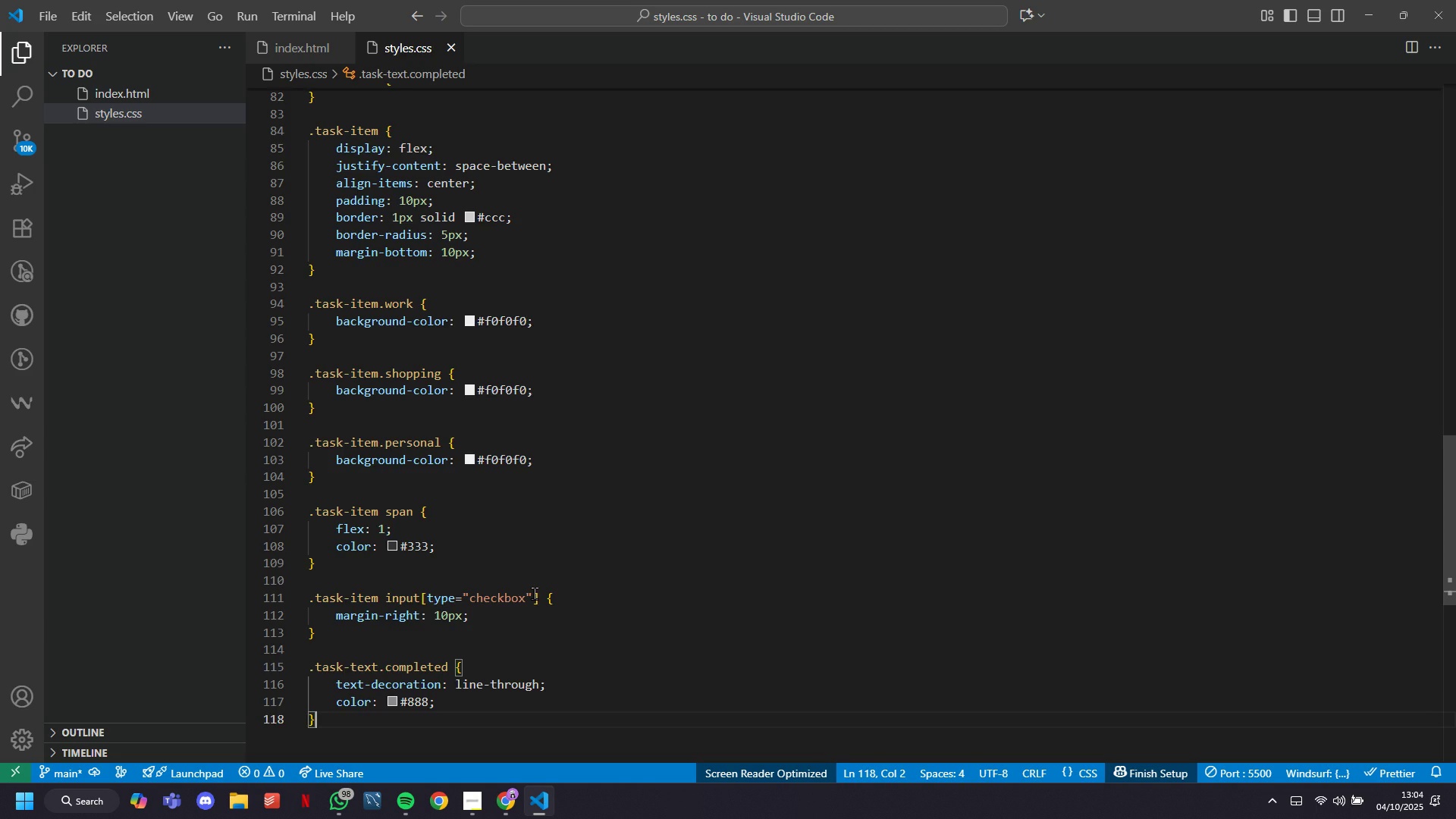 
key(ArrowUp)
 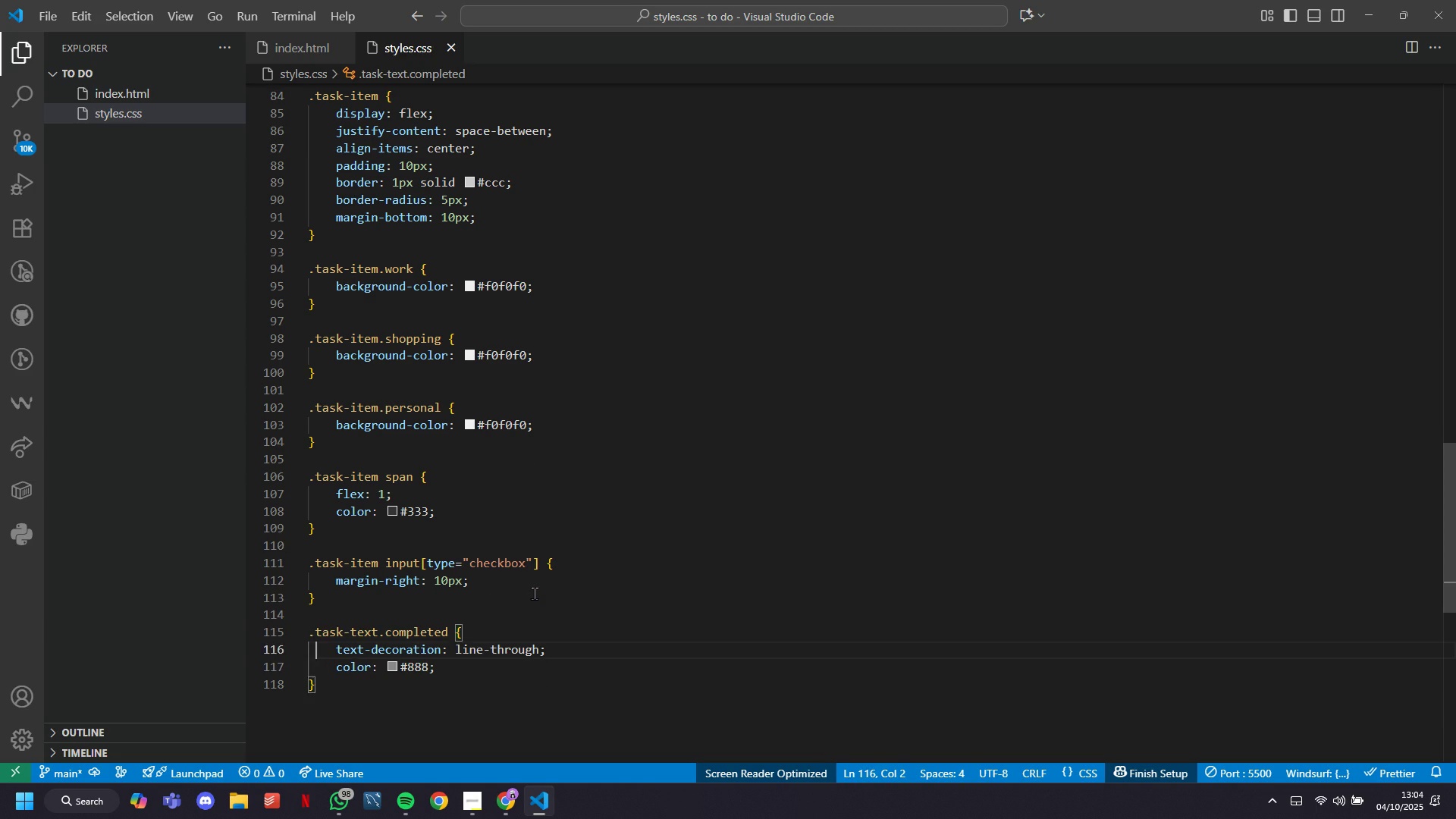 
key(ArrowUp)
 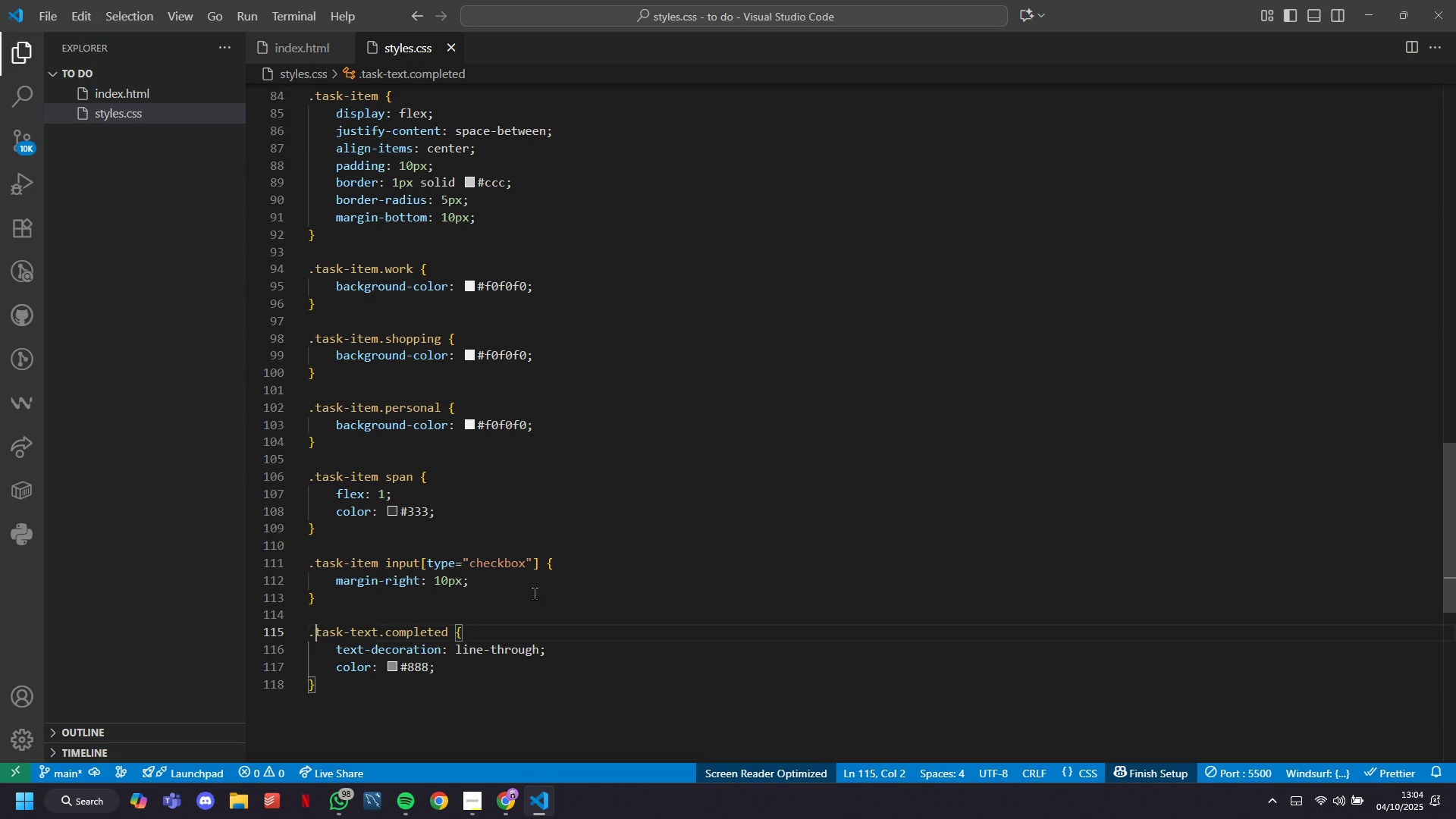 
key(ArrowUp)
 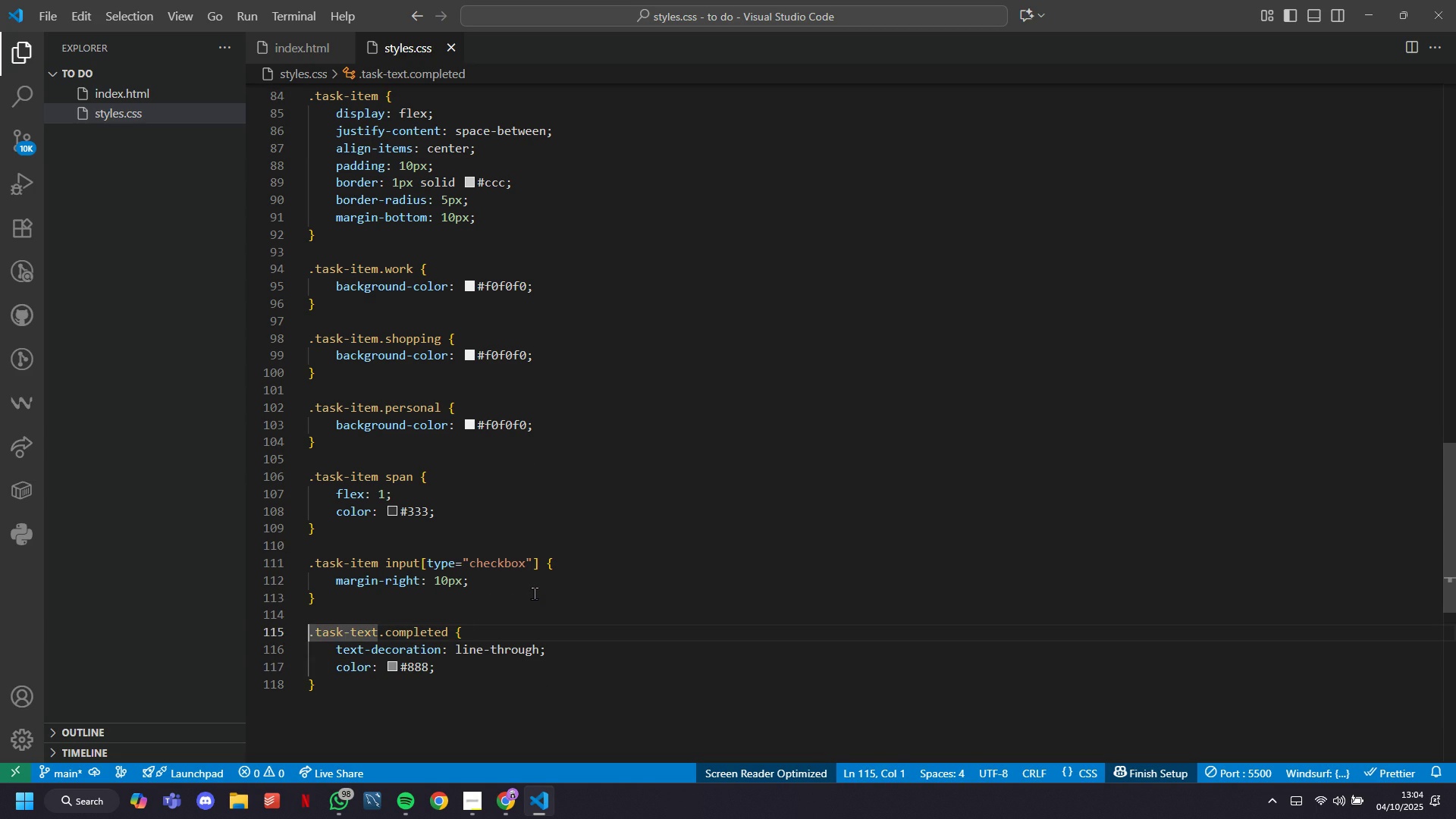 
key(ArrowLeft)
 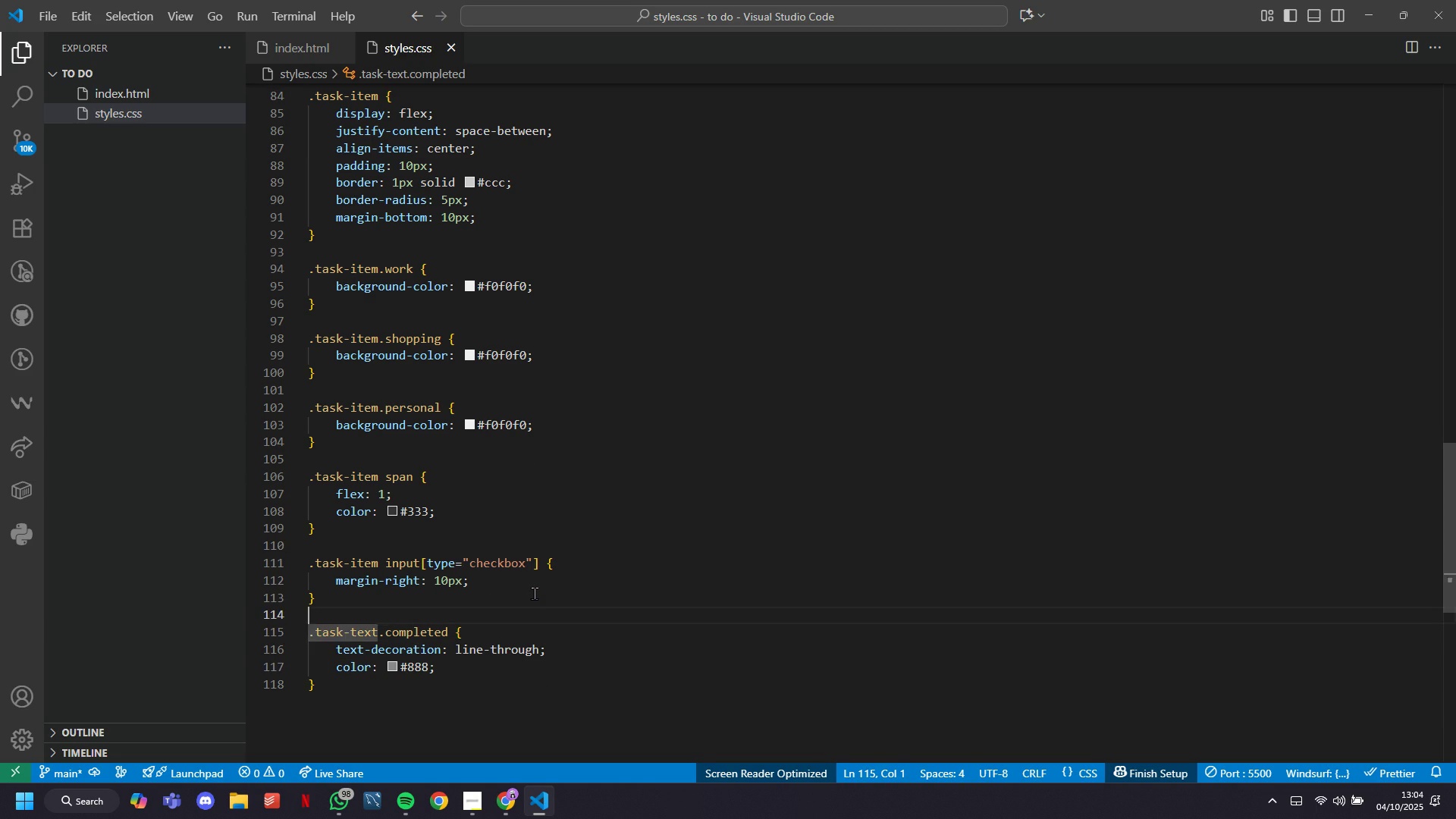 
key(ArrowLeft)
 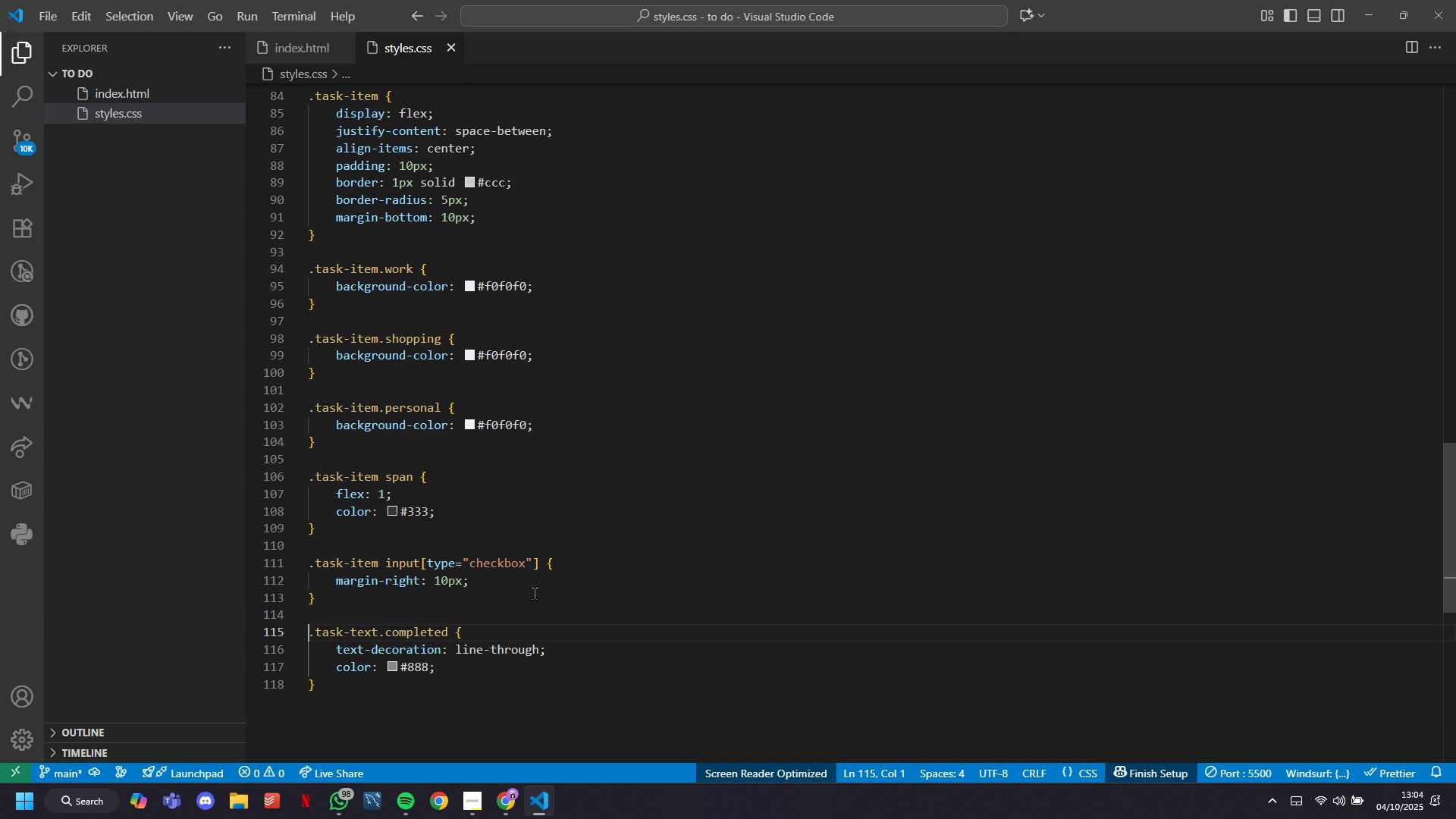 
key(ArrowDown)
 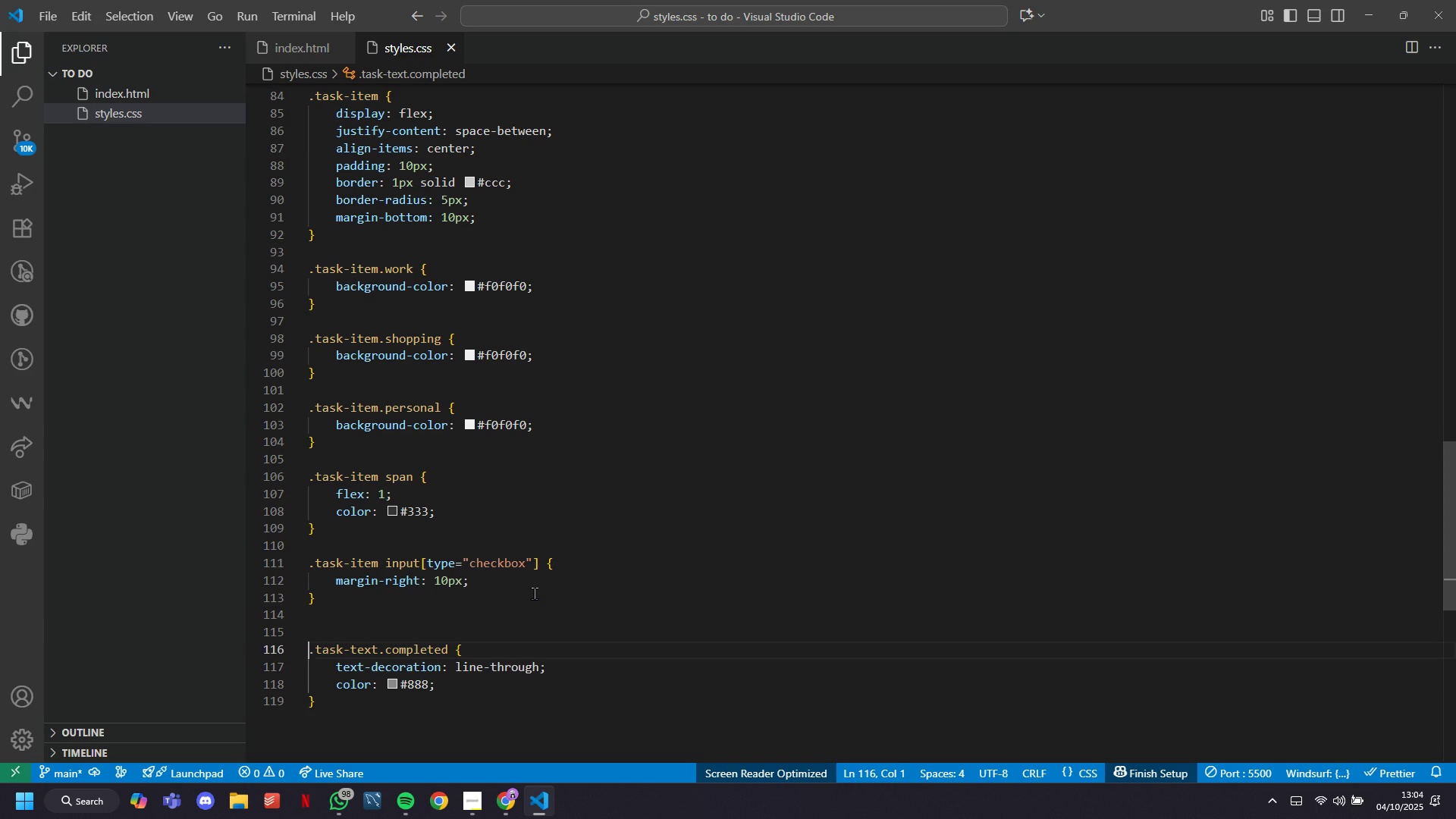 
key(Enter)
 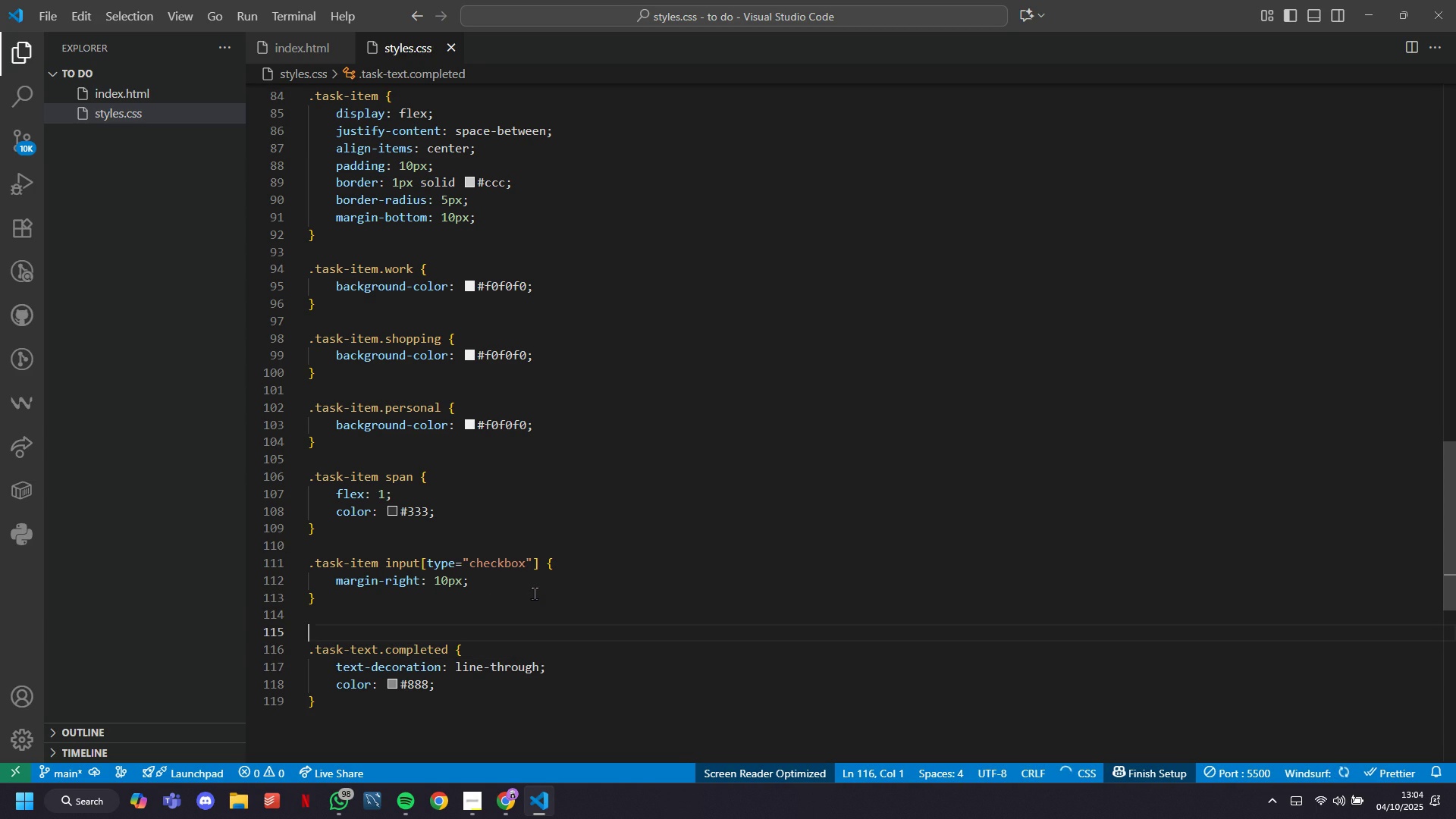 
key(ArrowUp)
 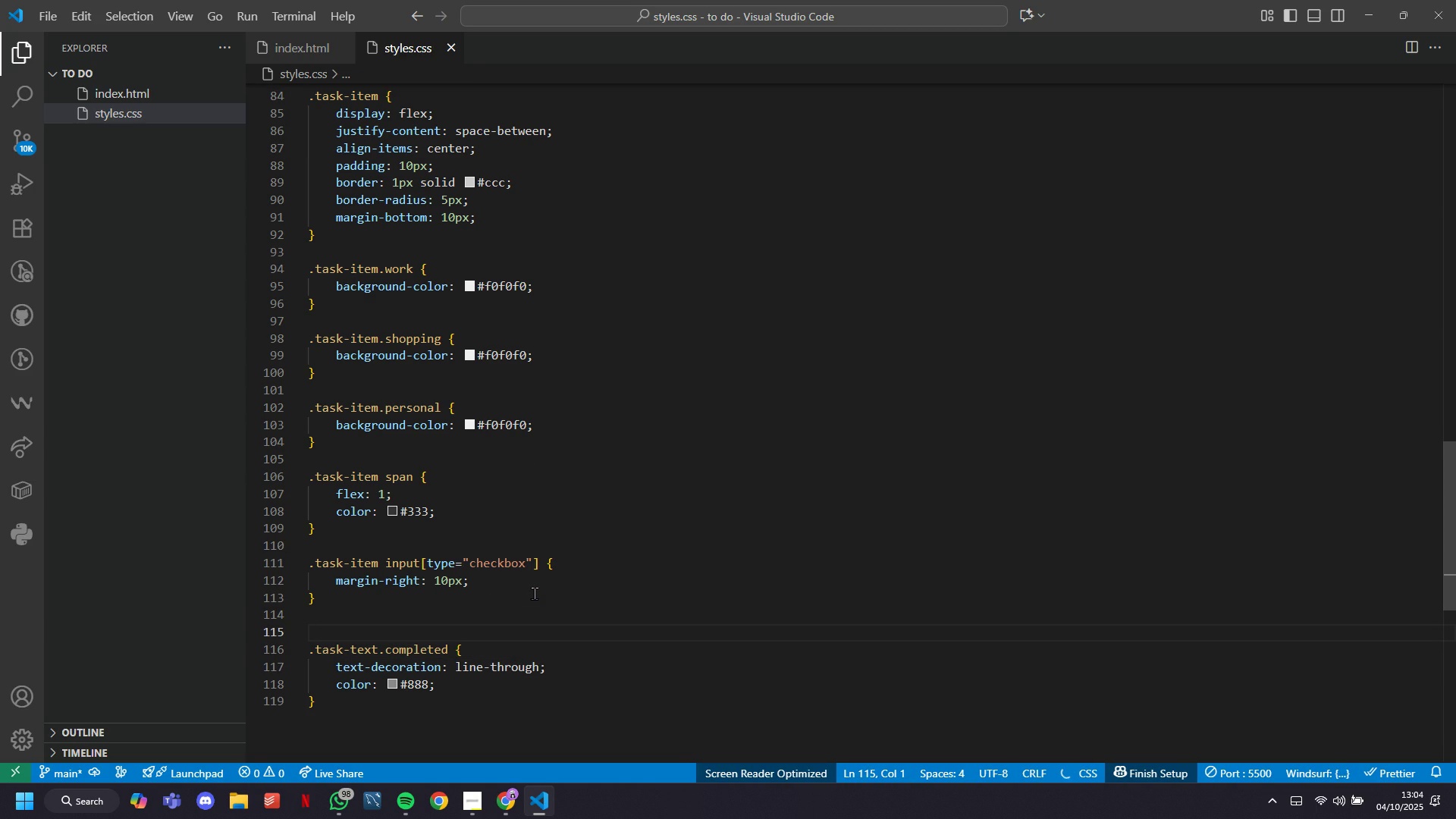 
type(.tsk-te)
key(Backspace)
type(ext {)